 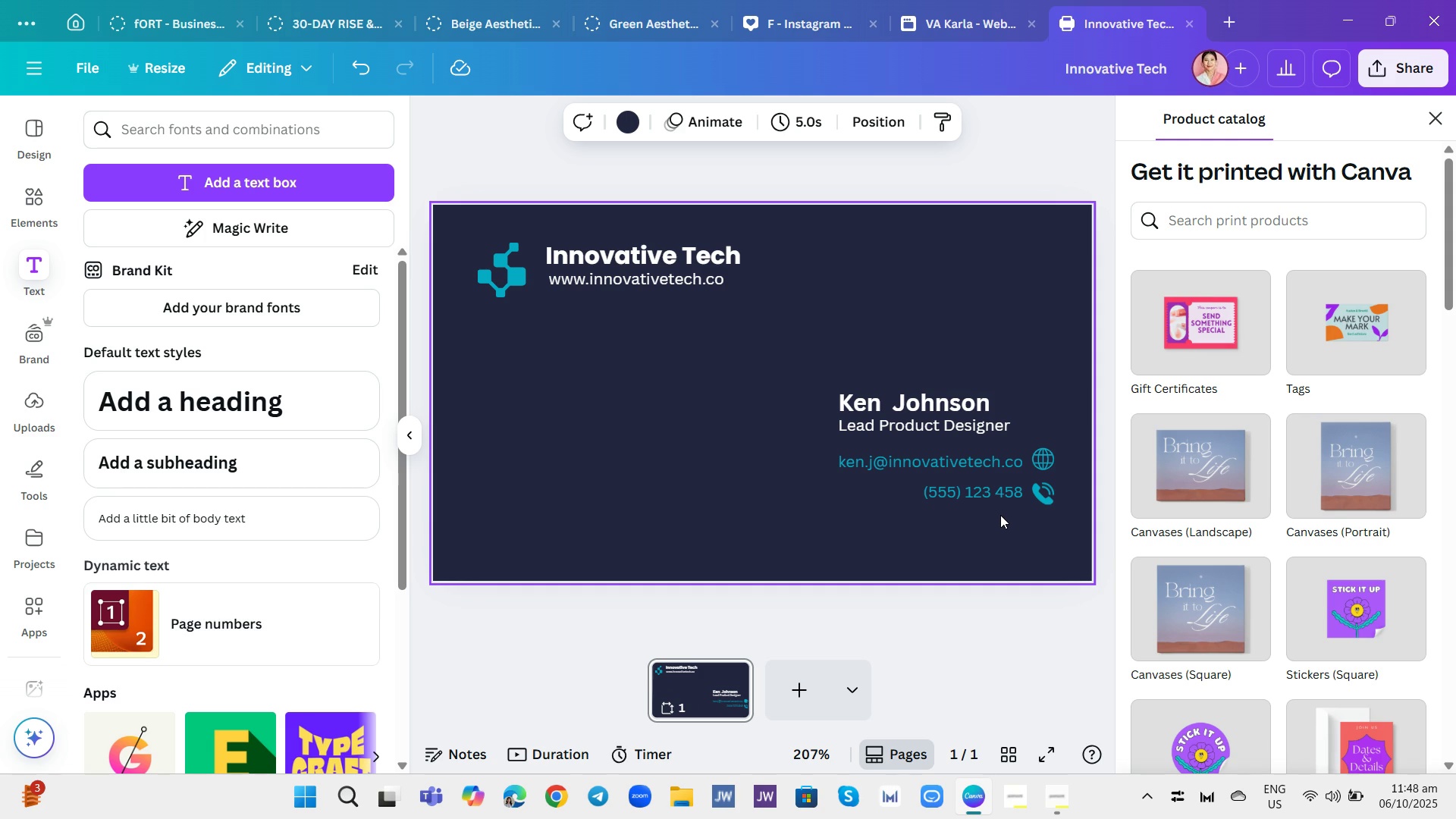 
left_click([931, 491])
 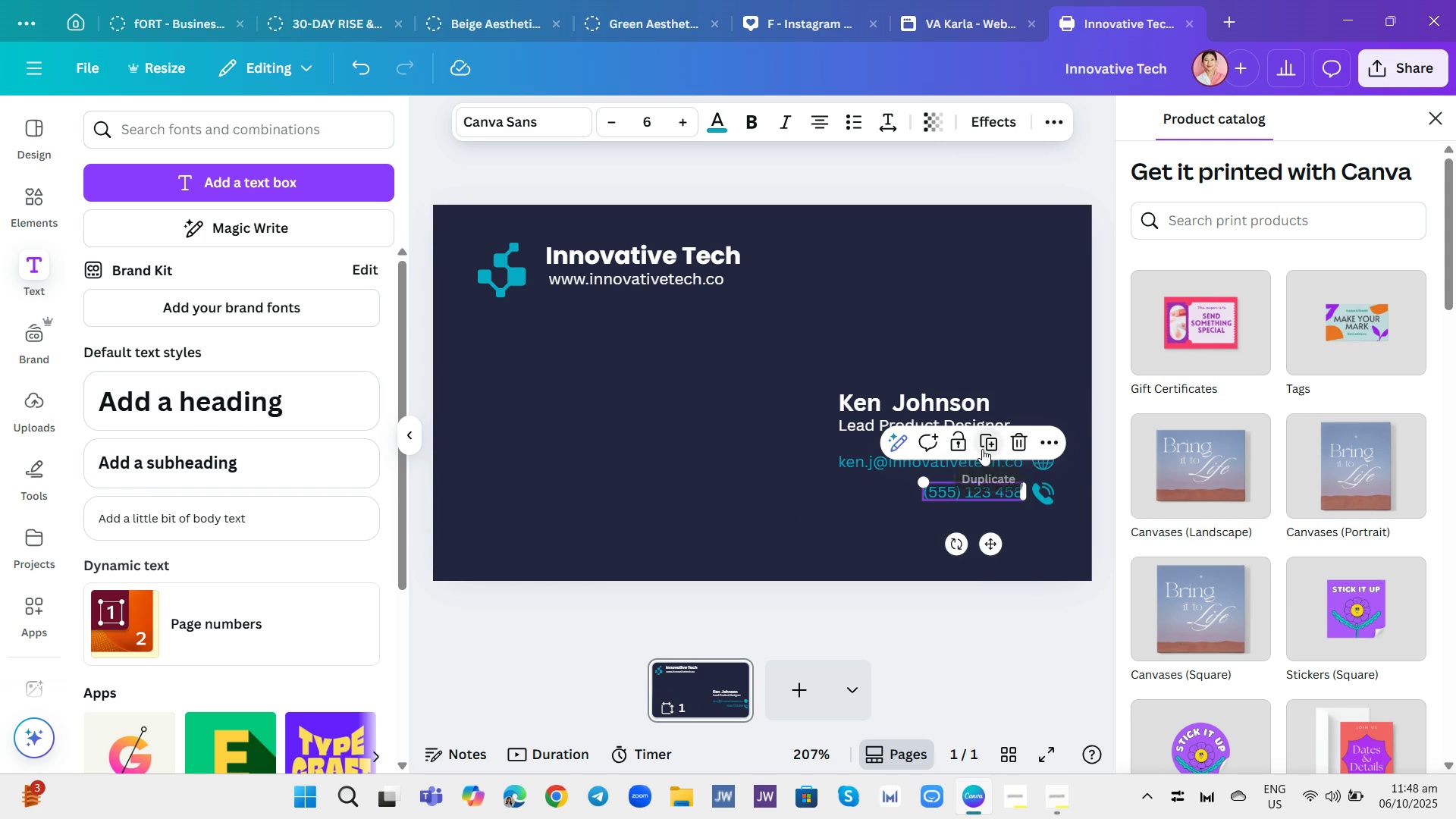 
left_click([982, 449])
 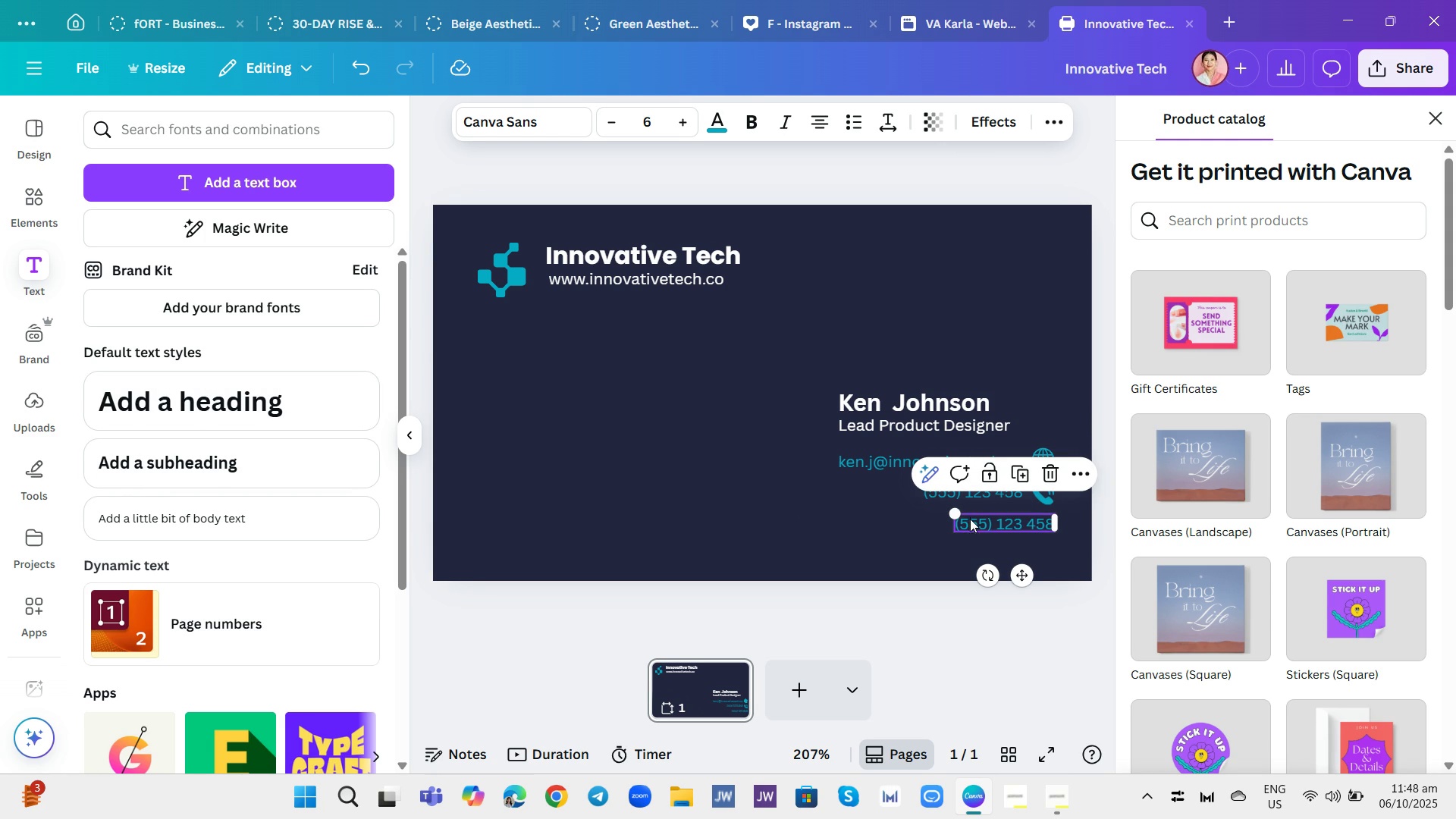 
left_click([970, 519])
 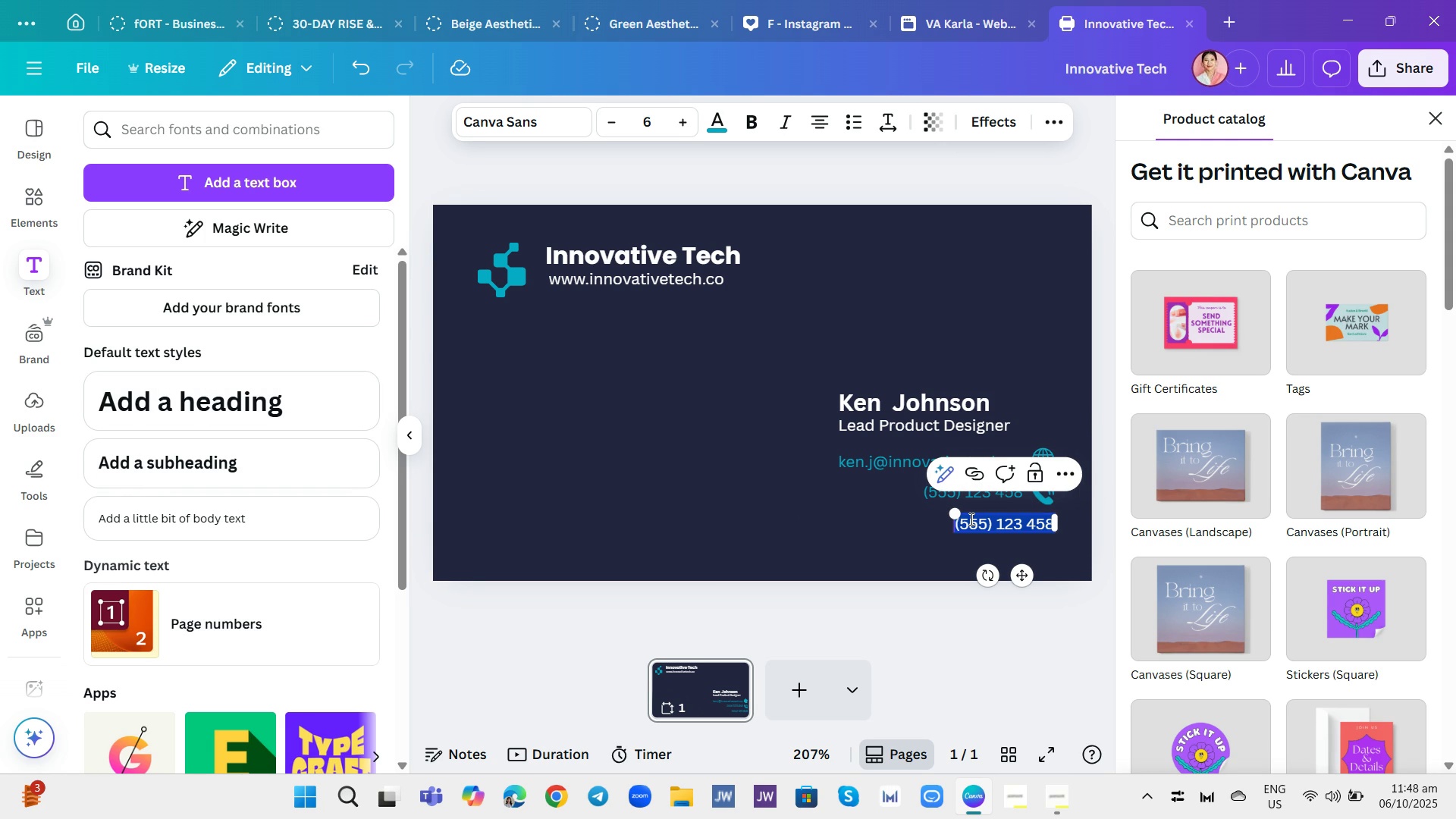 
key(Shift+ShiftRight)
 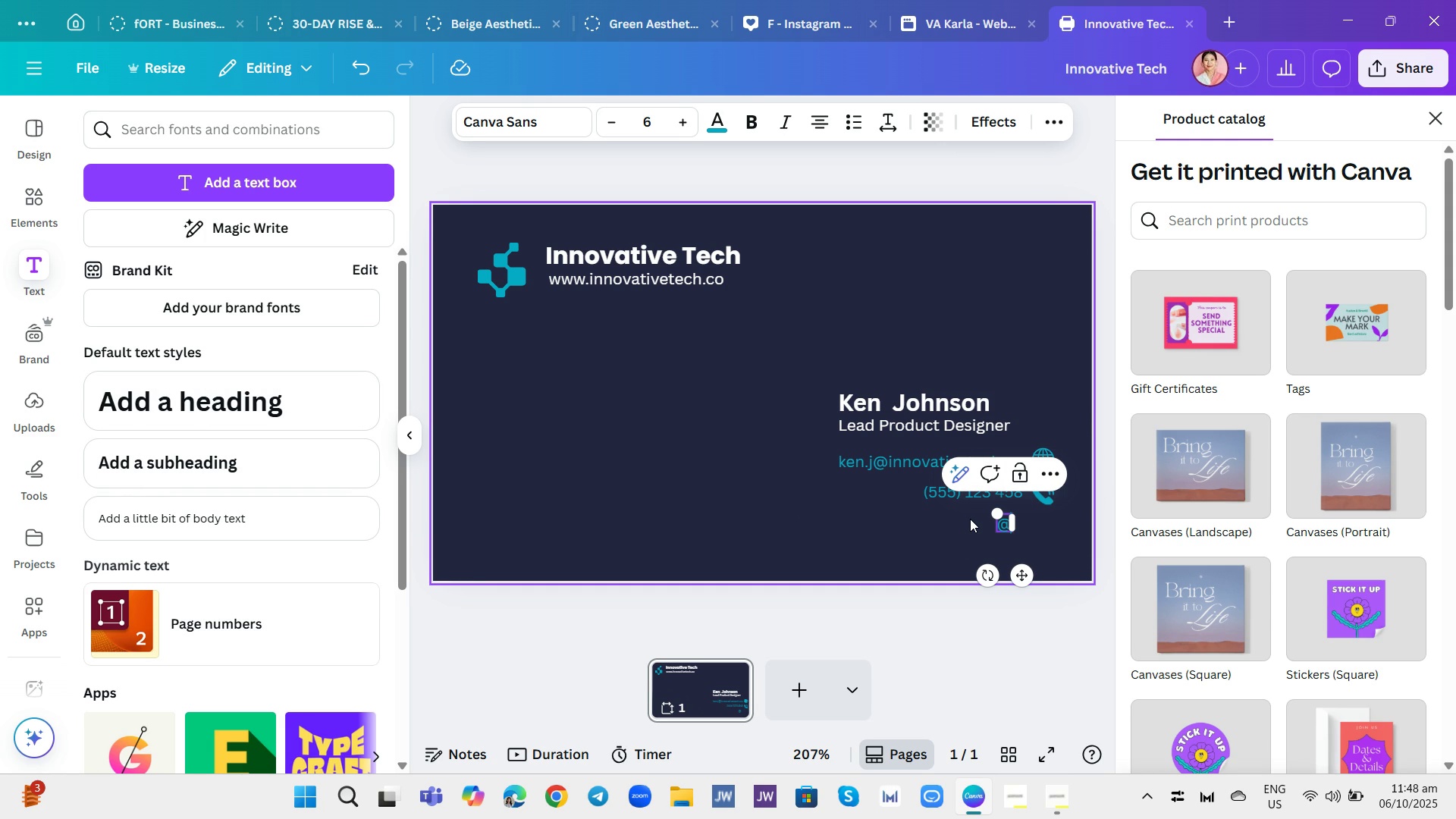 
key(Shift+2)